 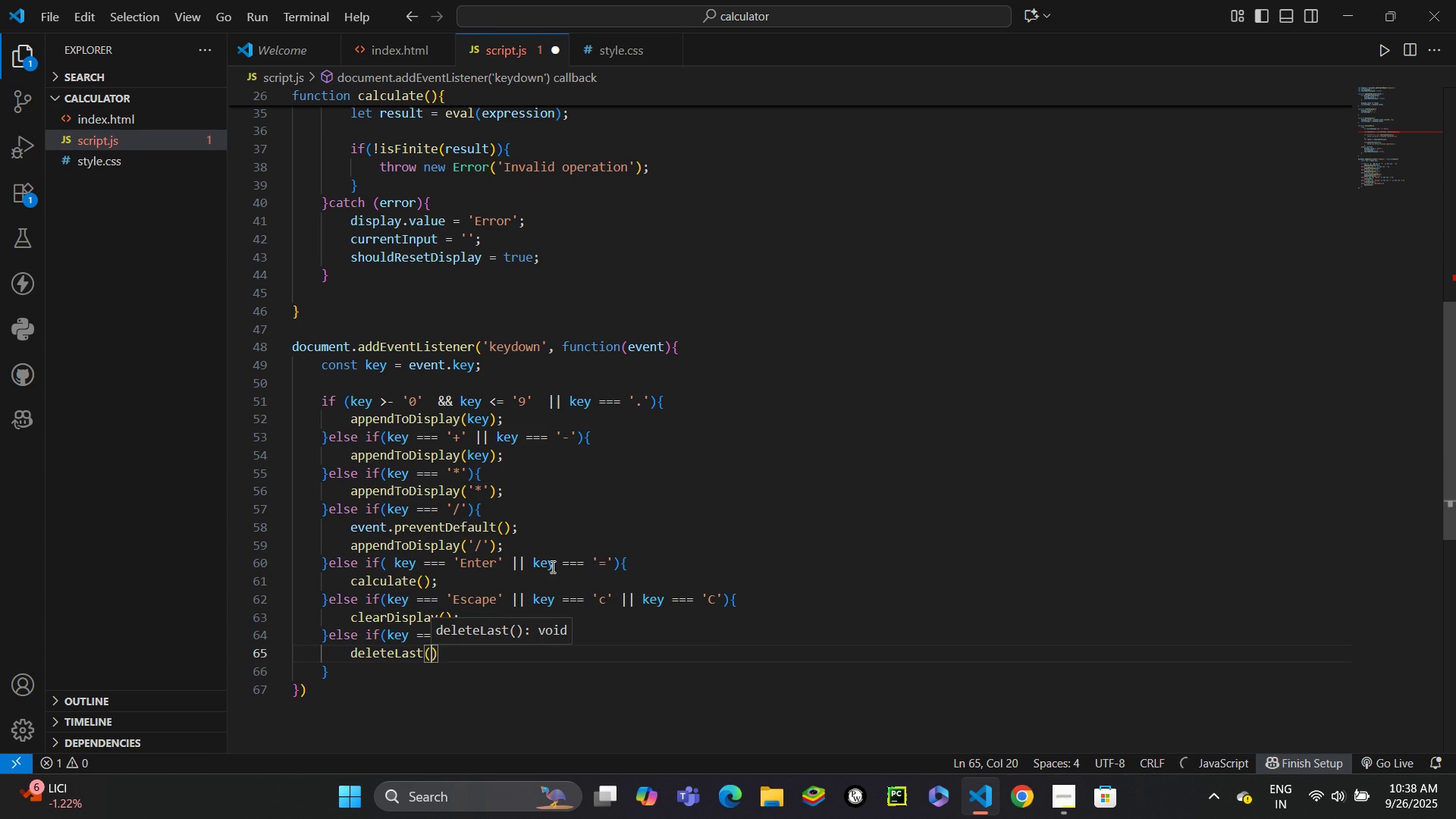 
key(ArrowRight)
 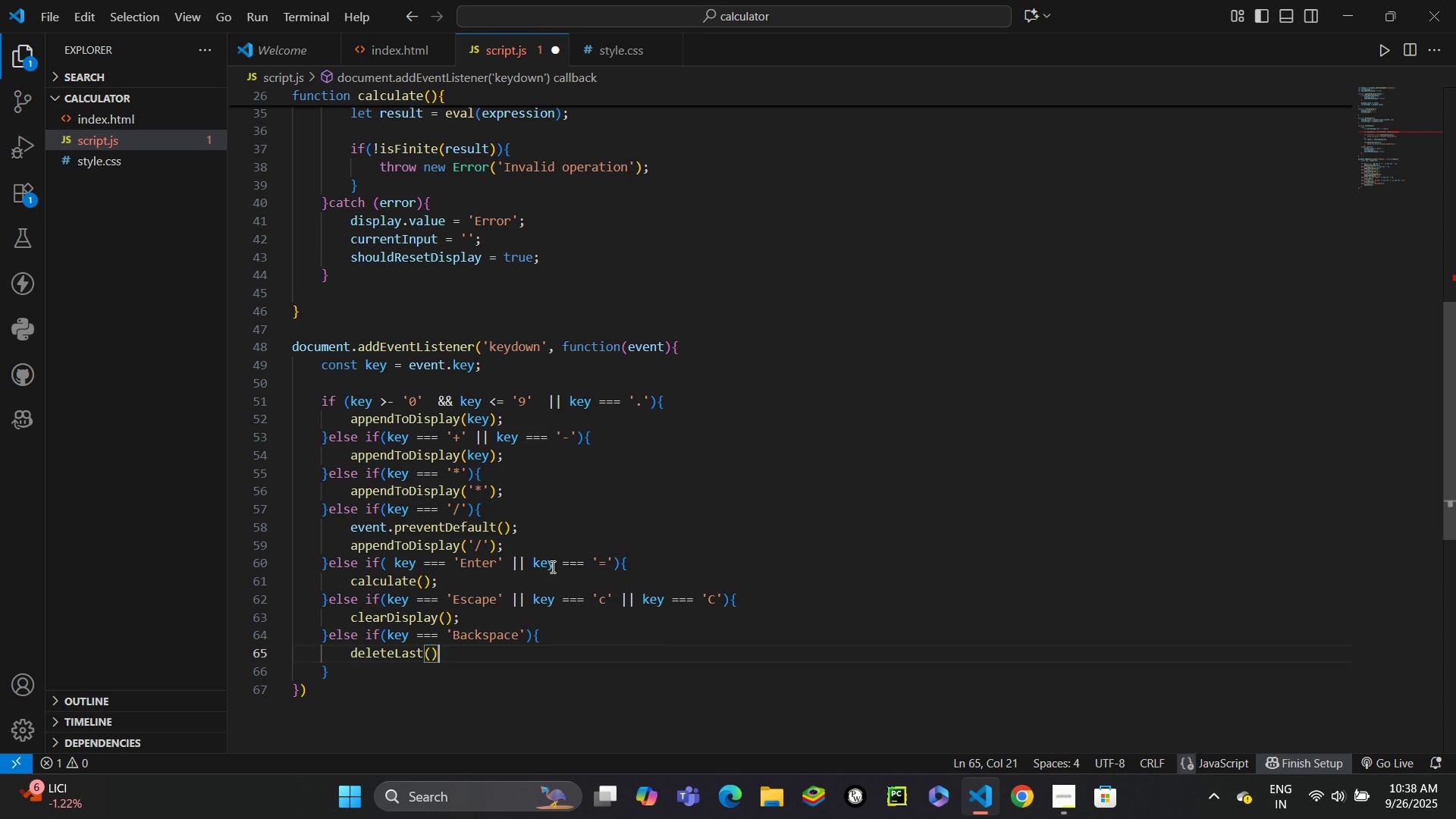 
key(Semicolon)
 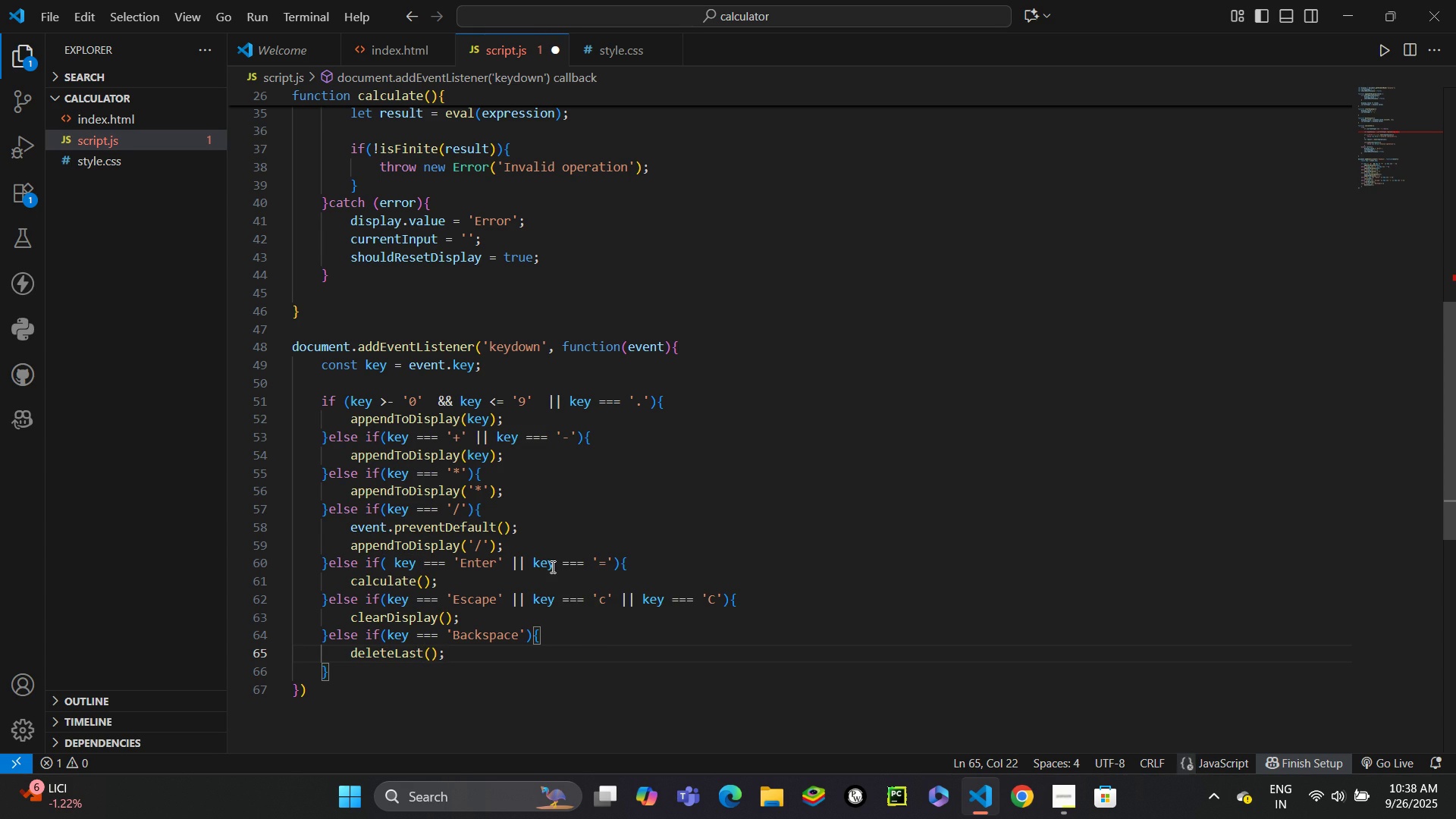 
key(ArrowDown)
 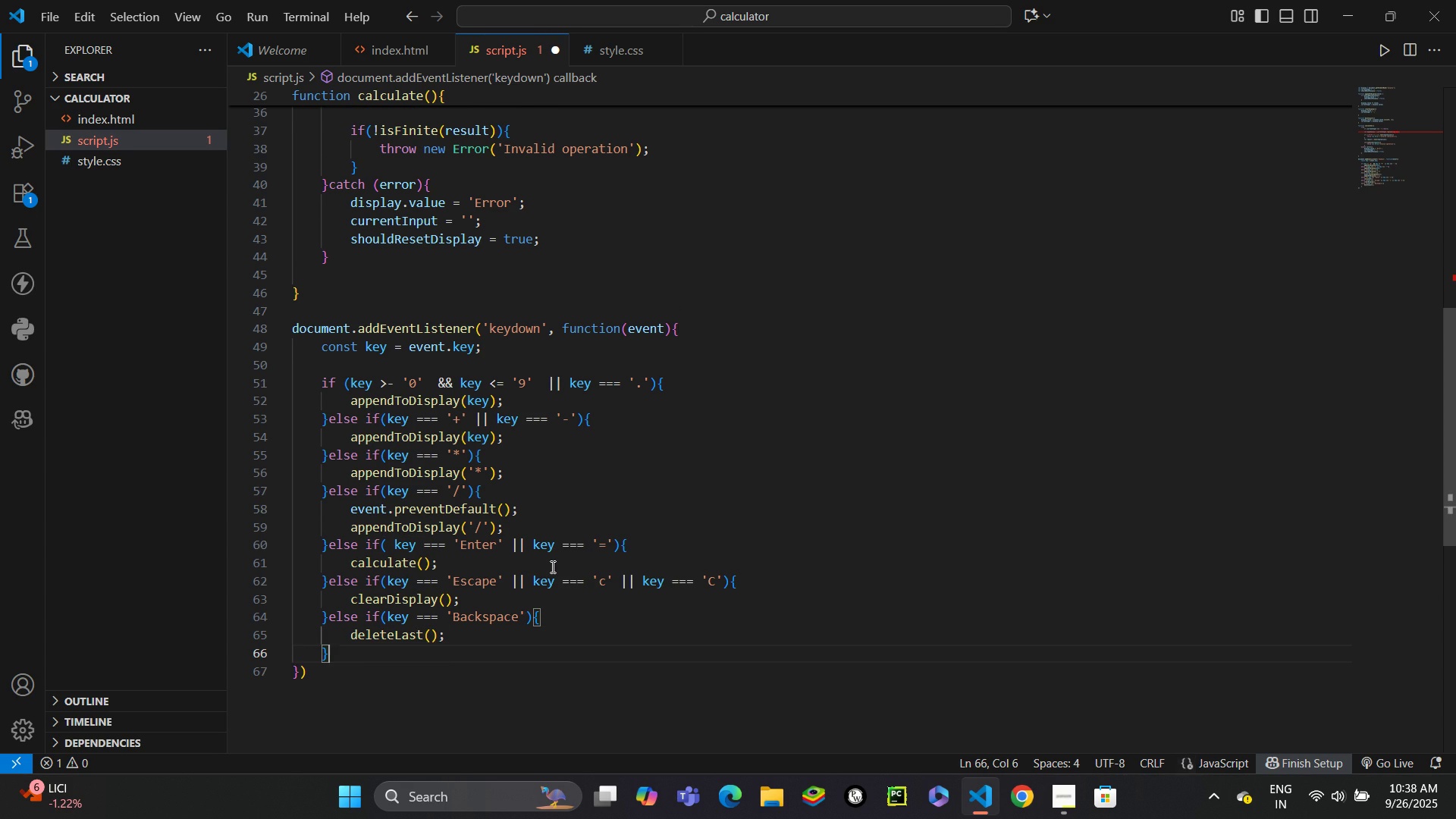 
key(ArrowDown)
 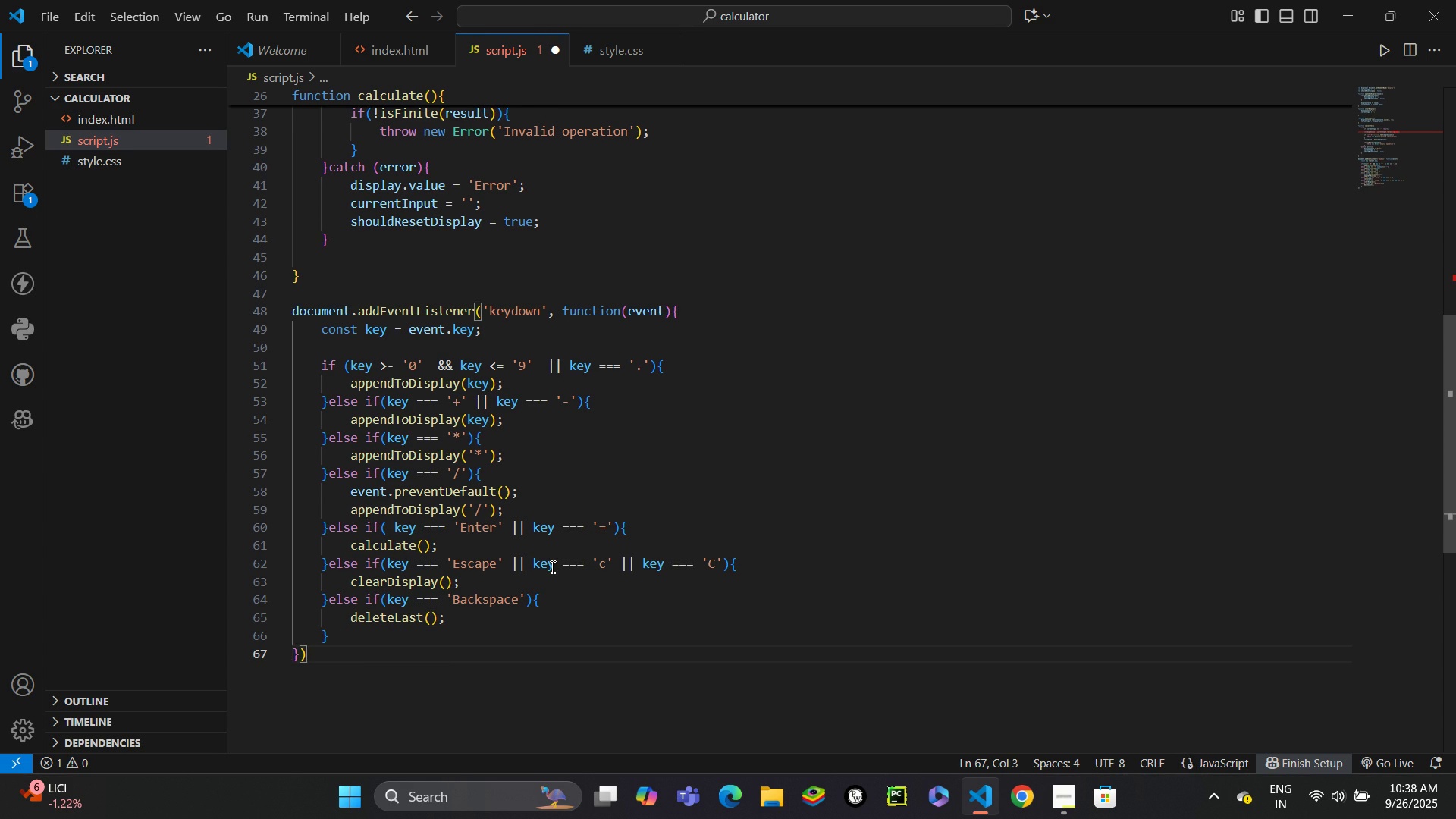 
key(Semicolon)